 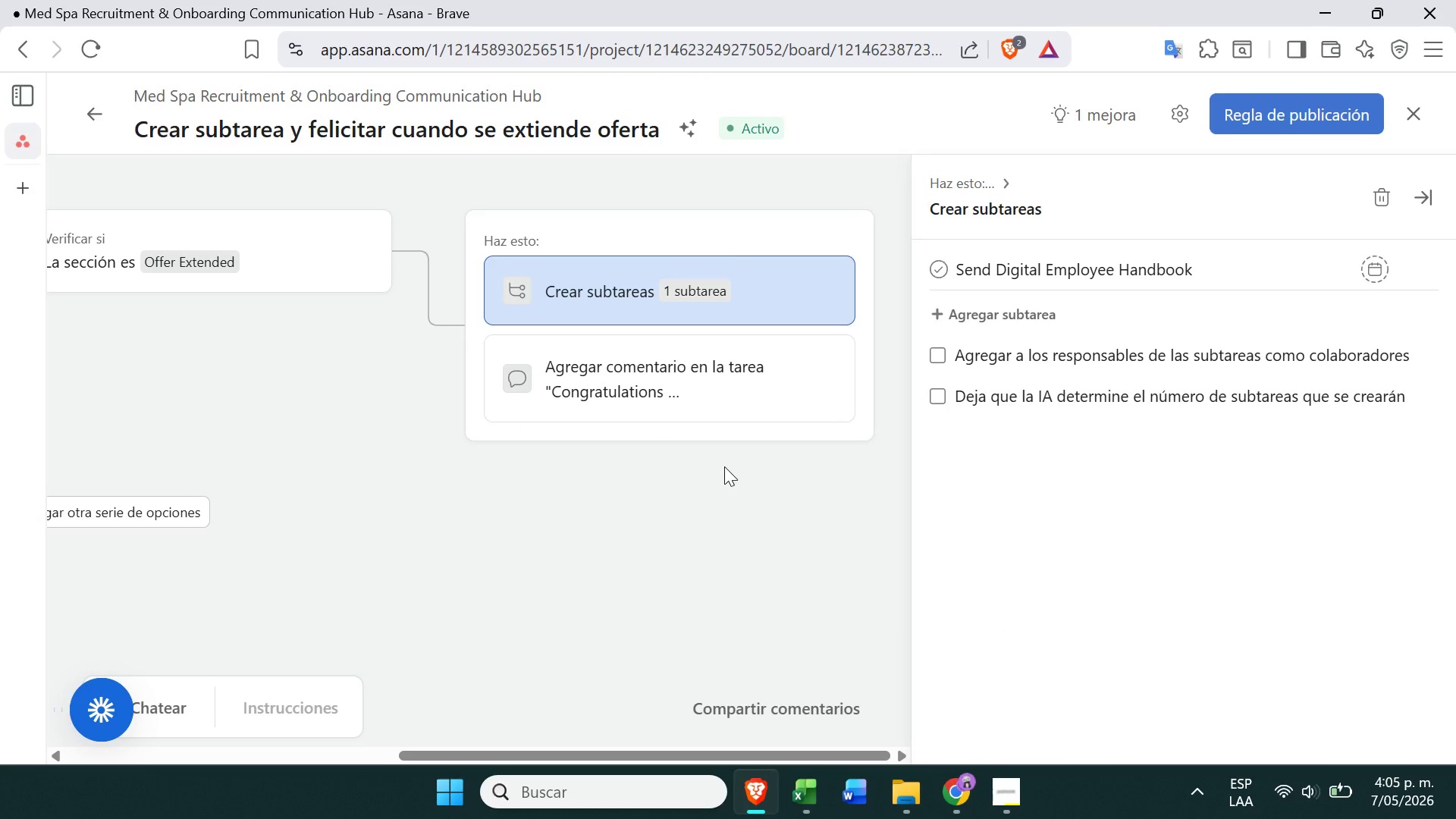 
left_click([673, 390])
 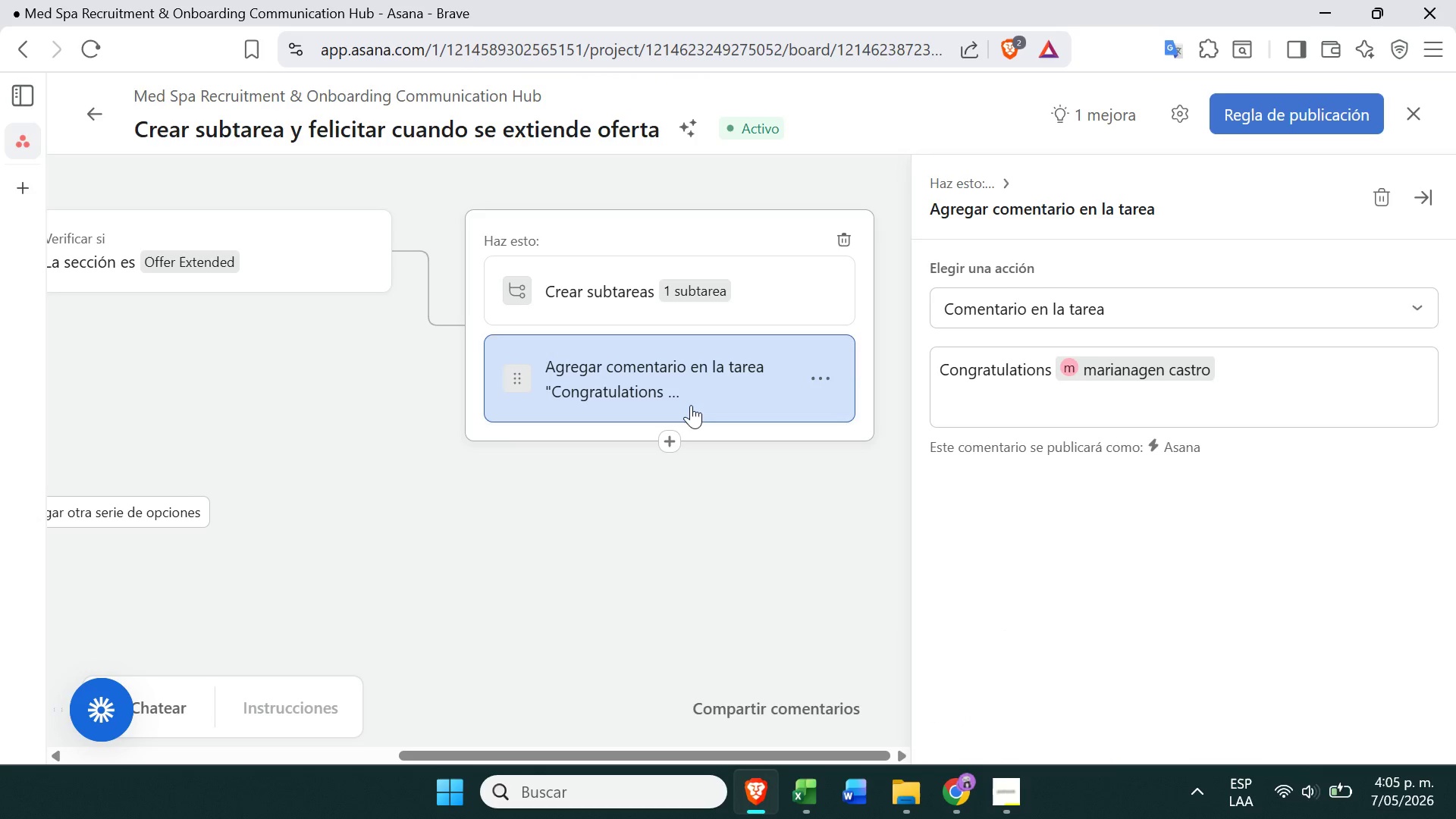 
left_click([747, 565])
 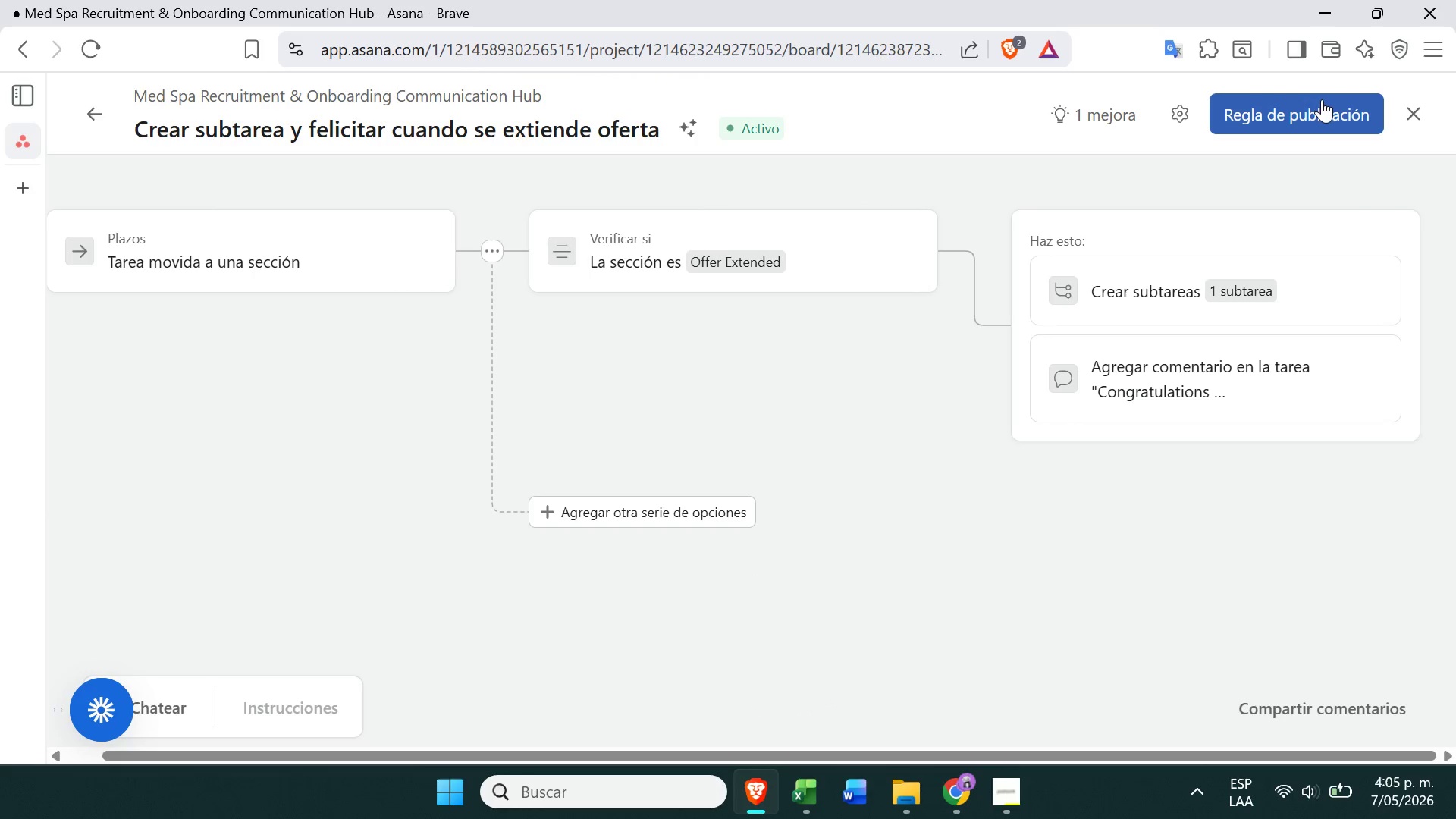 
left_click([1324, 102])
 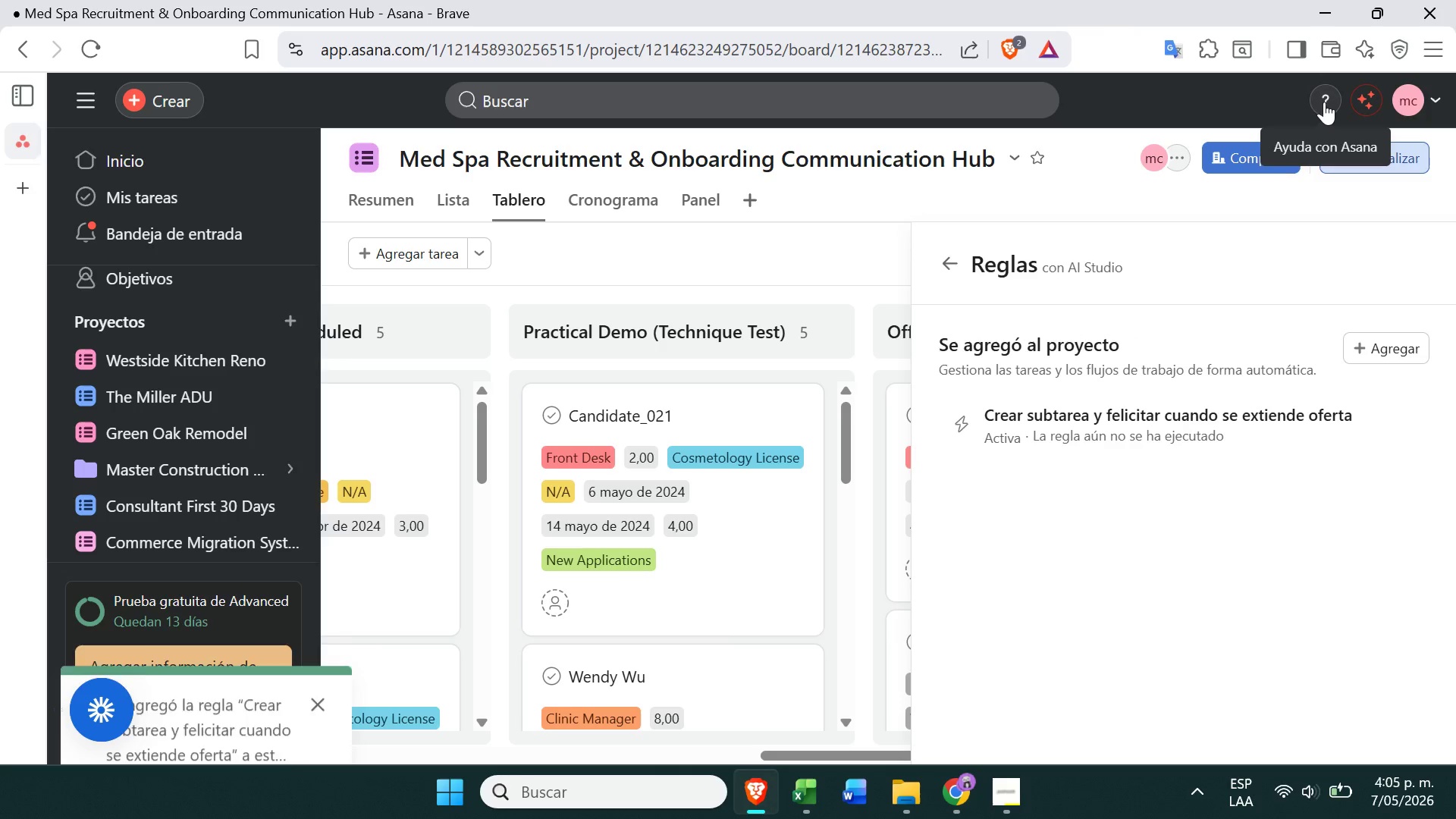 
left_click([803, 265])
 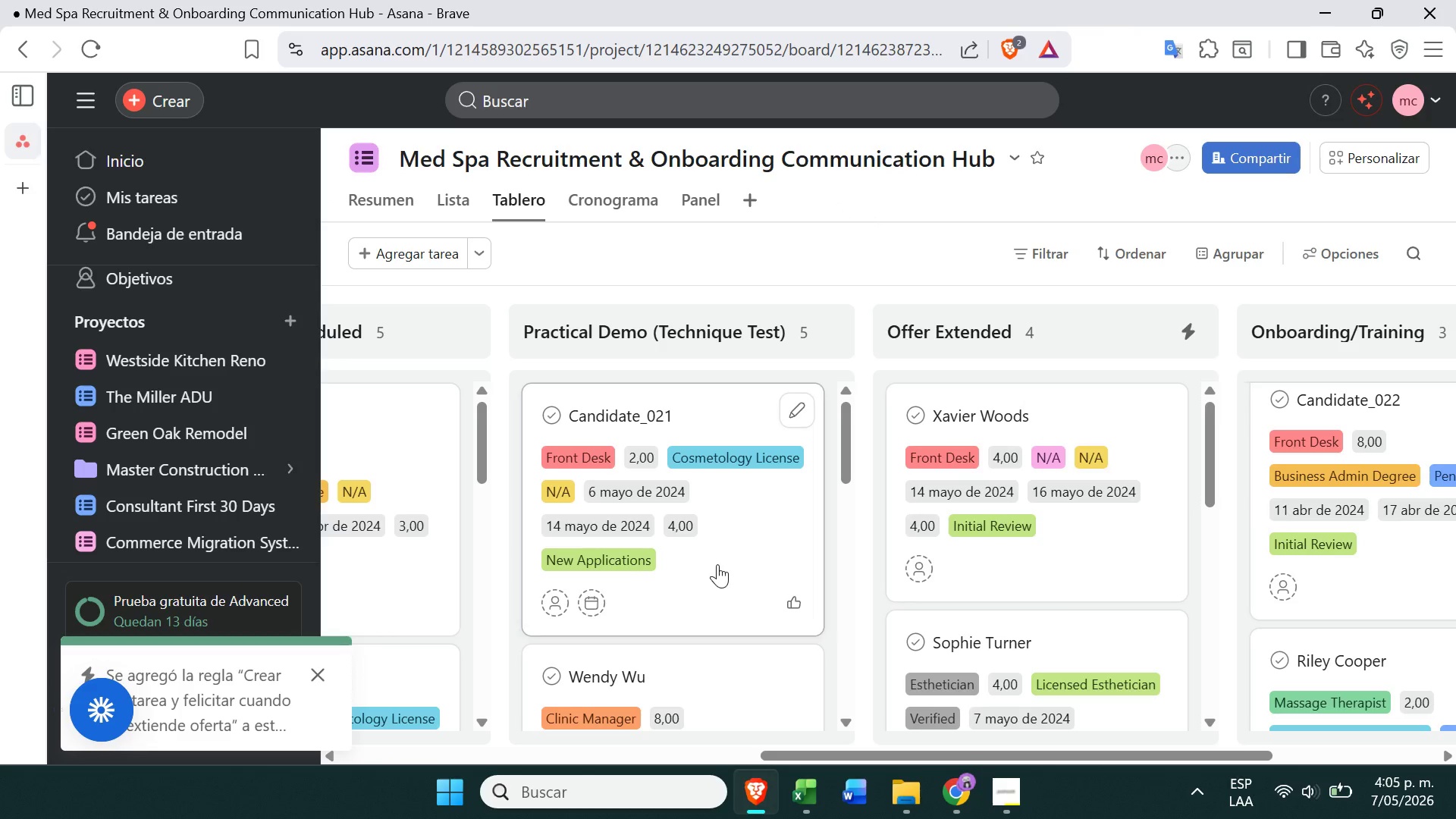 
left_click_drag(start_coordinate=[720, 566], to_coordinate=[993, 495])
 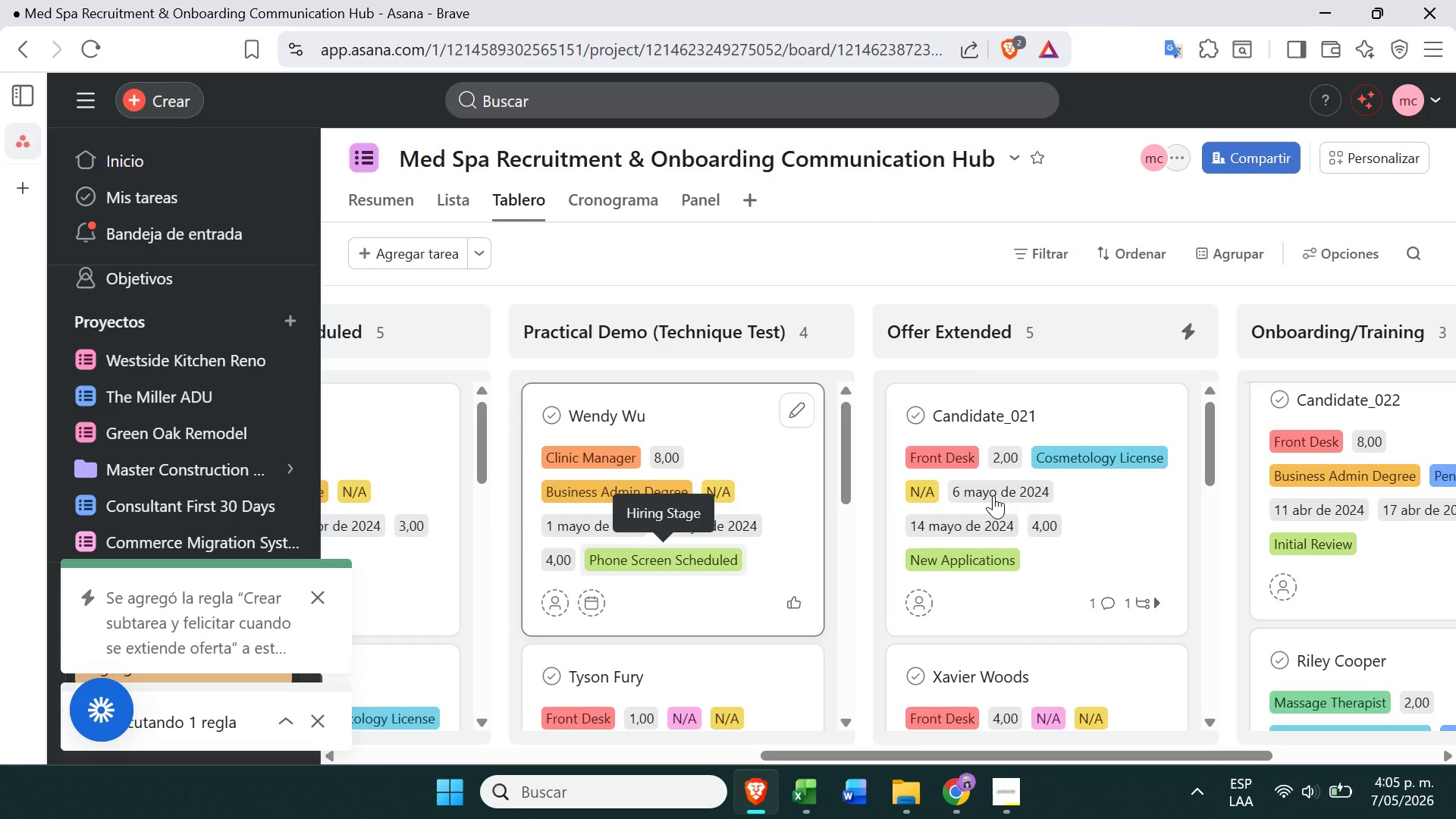 
wait(10.91)
 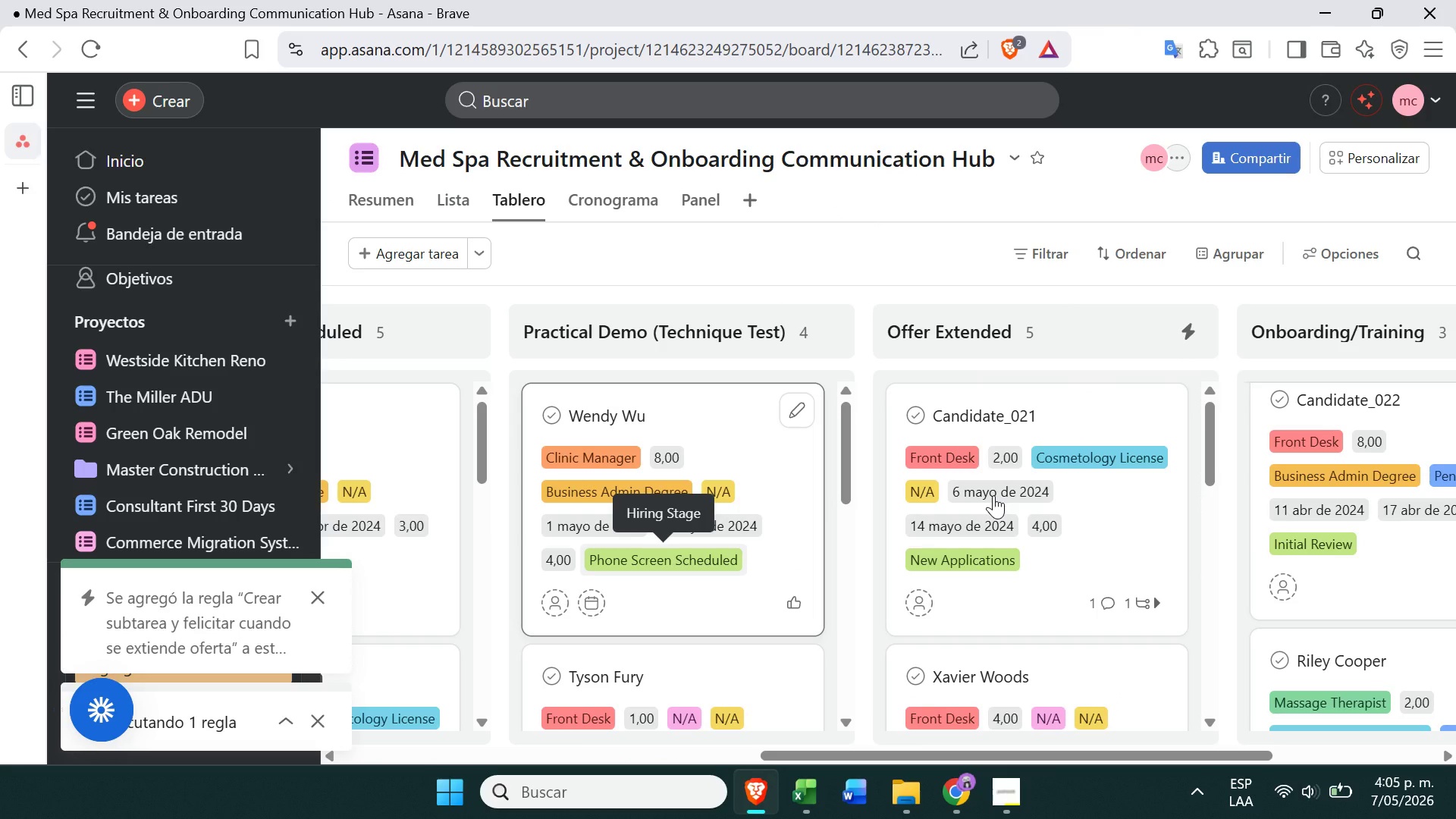 
left_click([322, 597])
 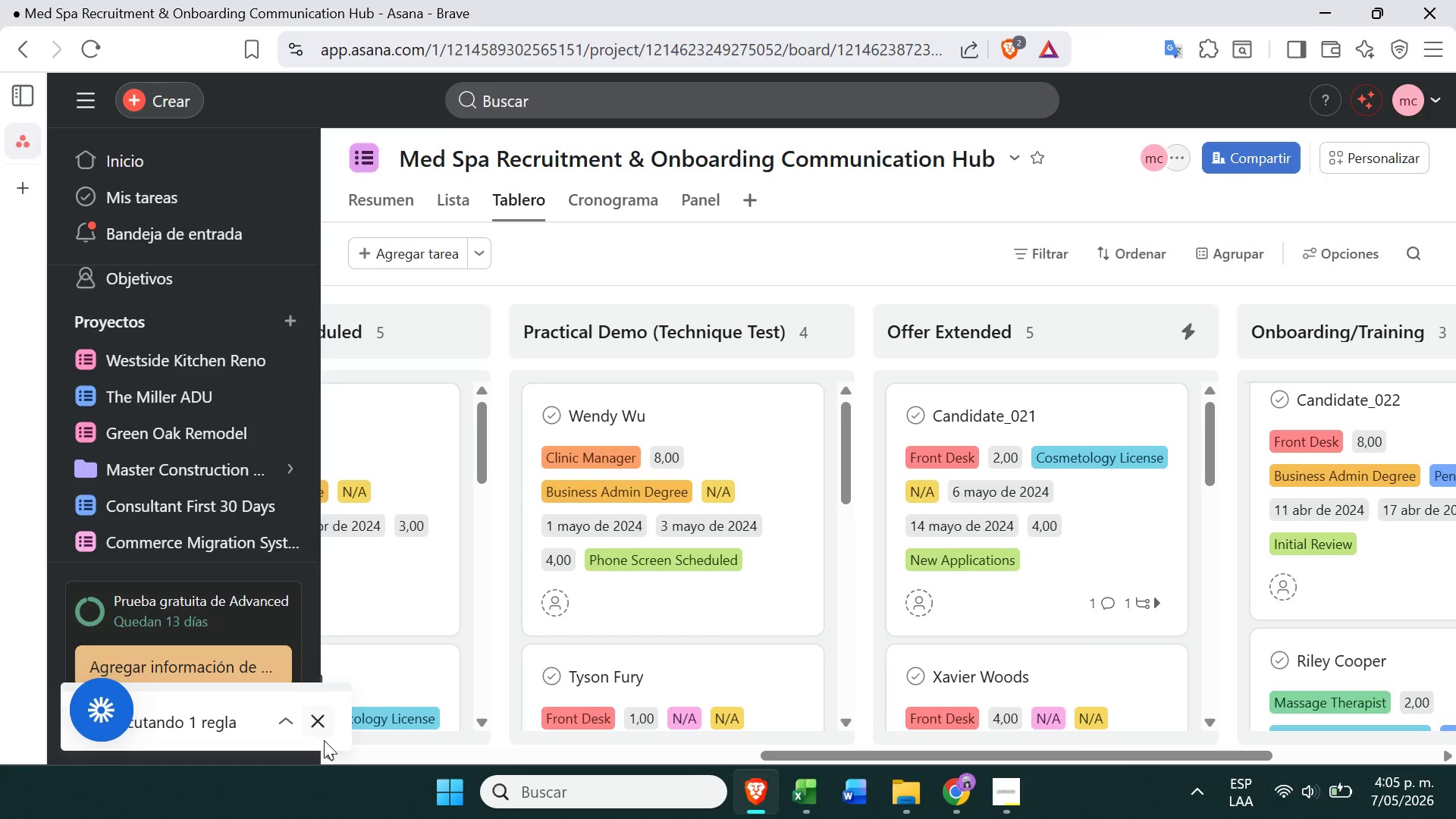 
left_click([322, 734])
 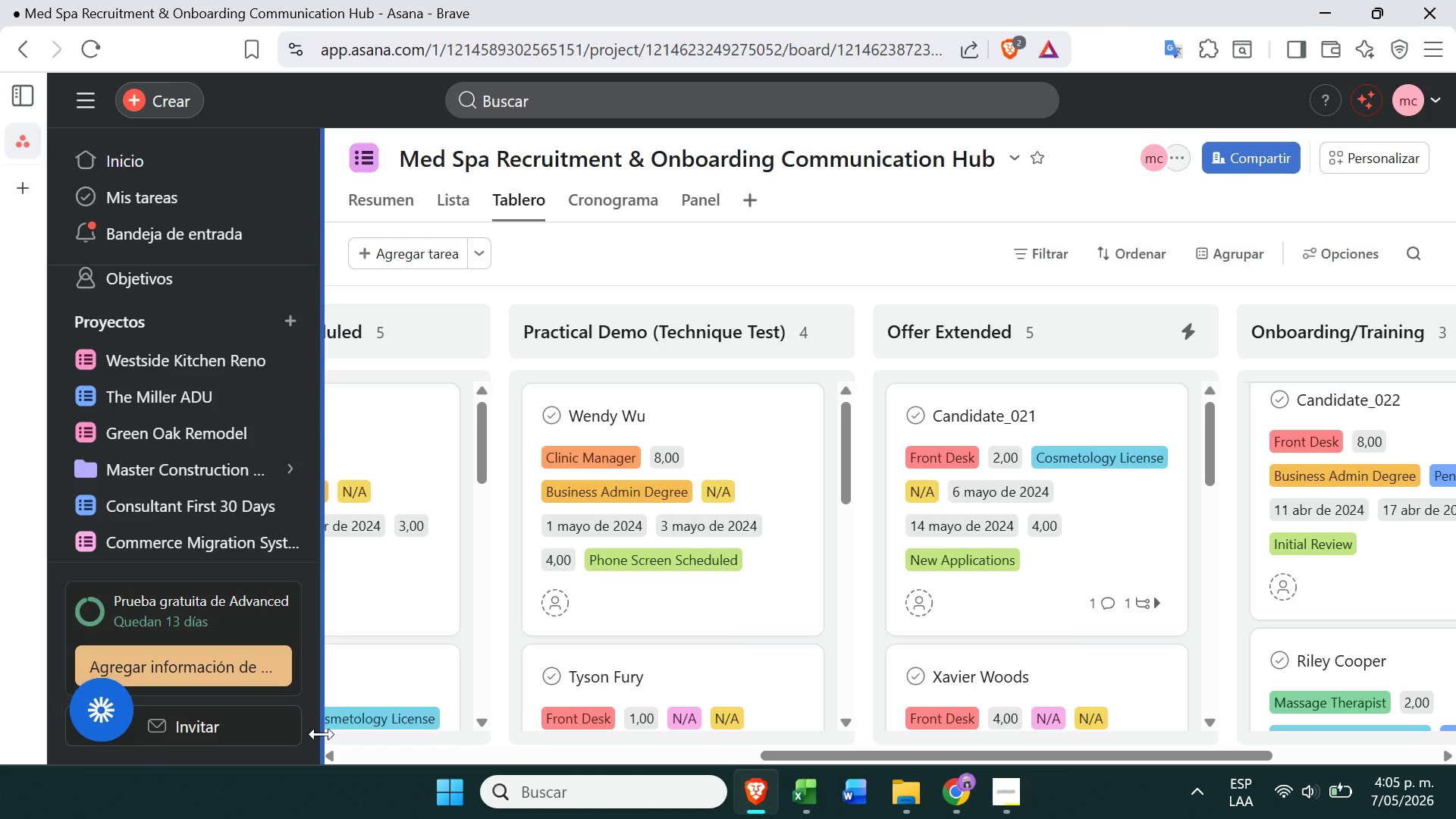 
wait(13.92)
 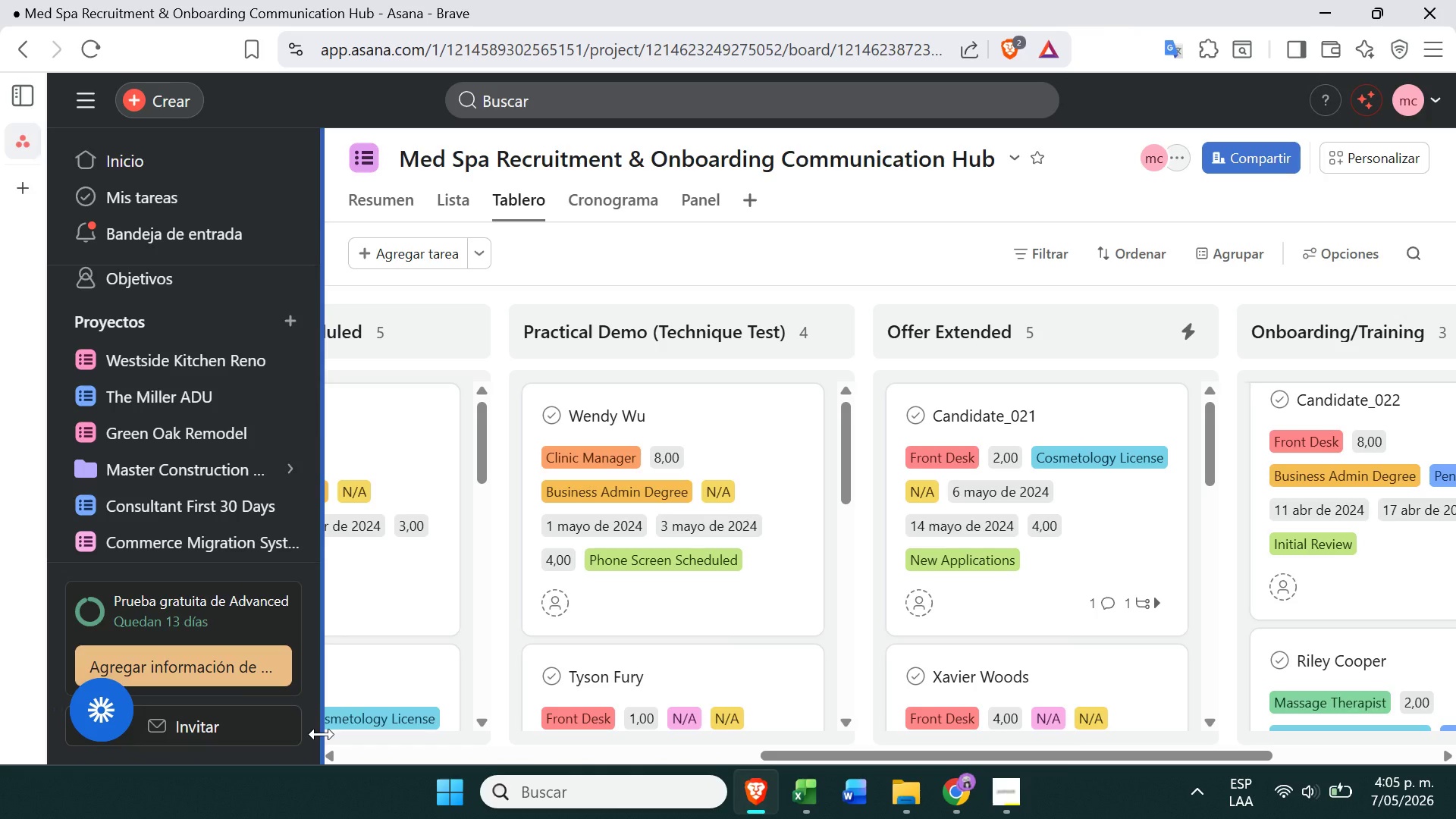 
left_click([1109, 600])
 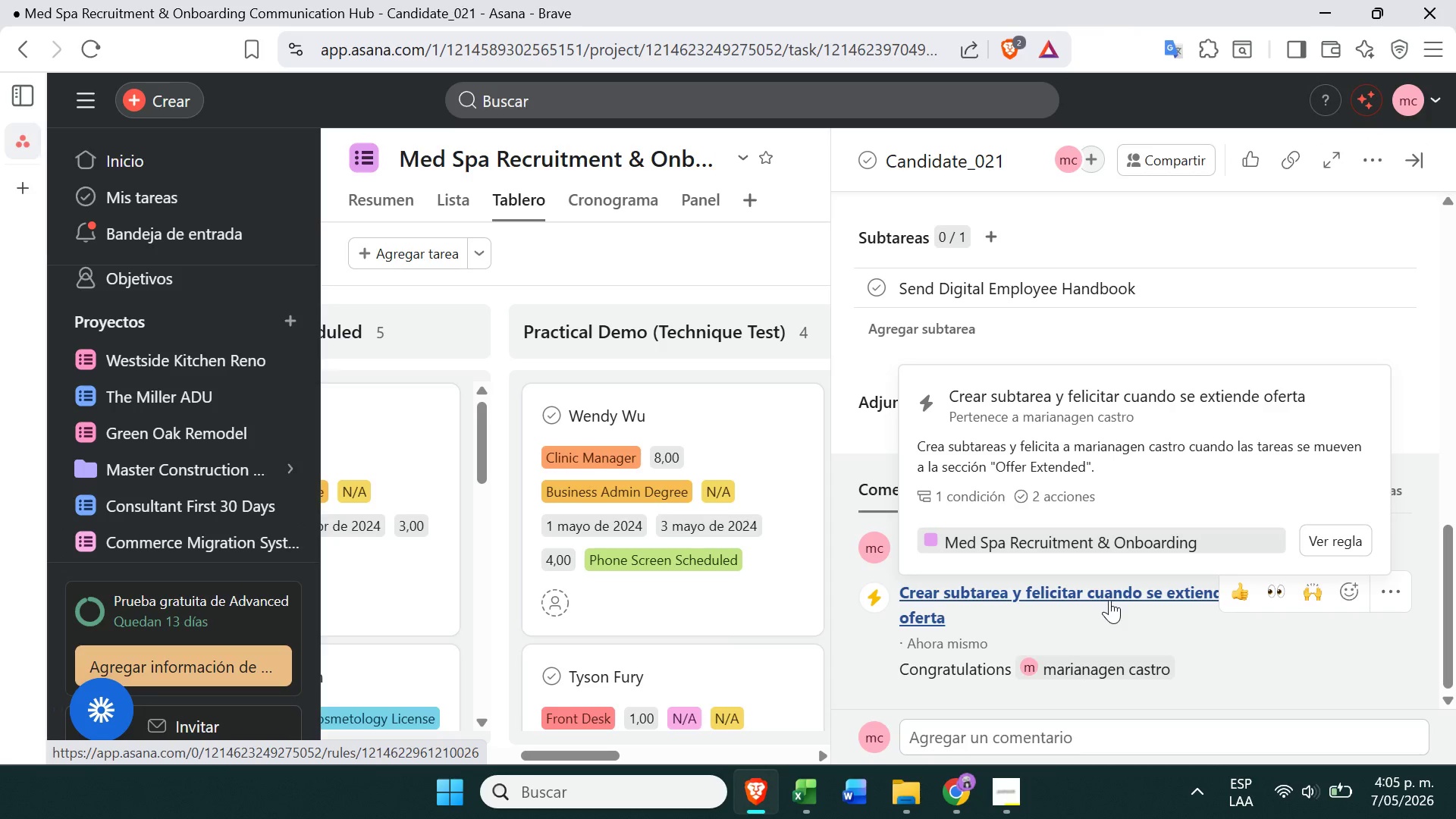 
left_click([723, 275])
 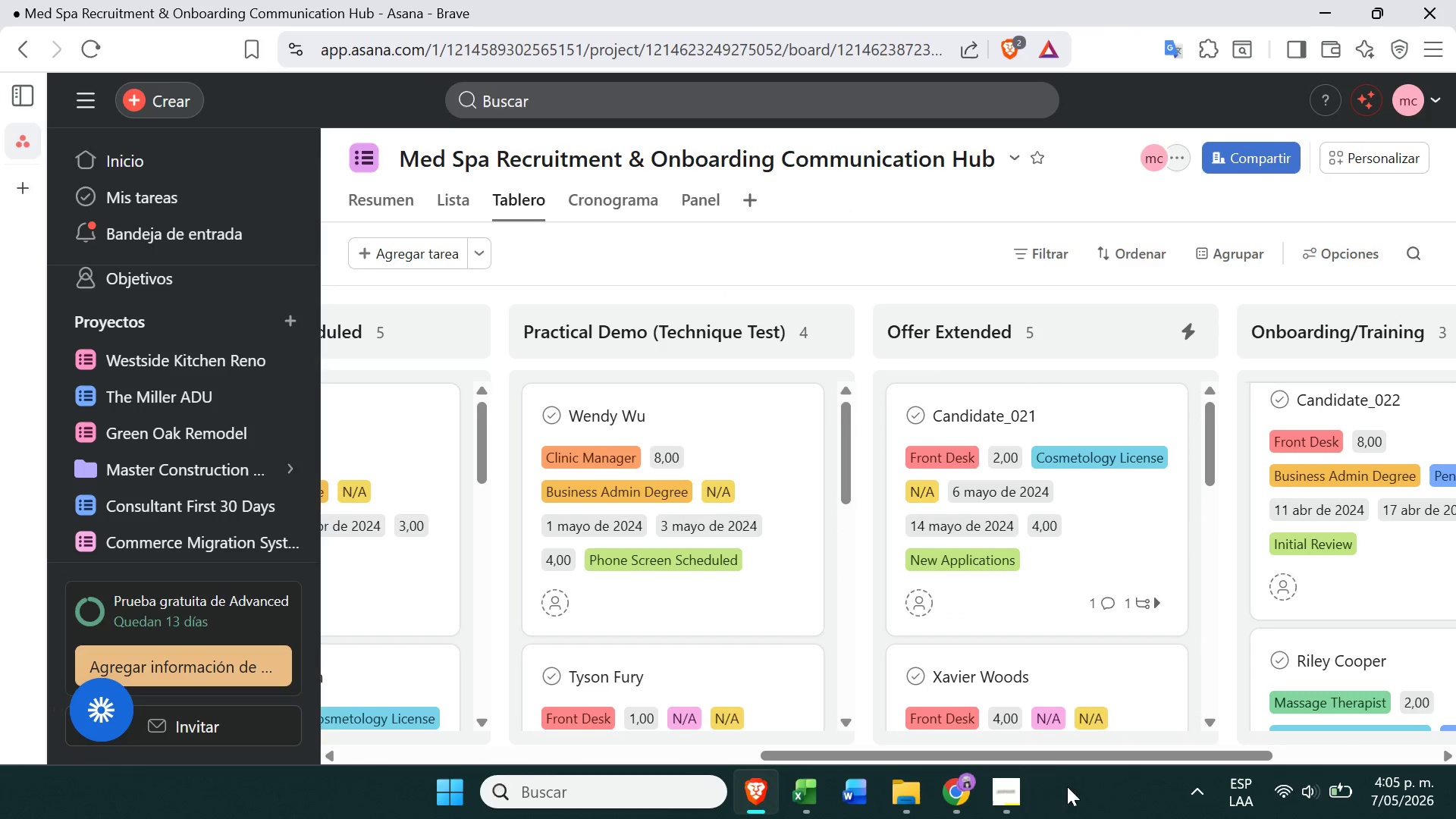 
left_click([1009, 783])